 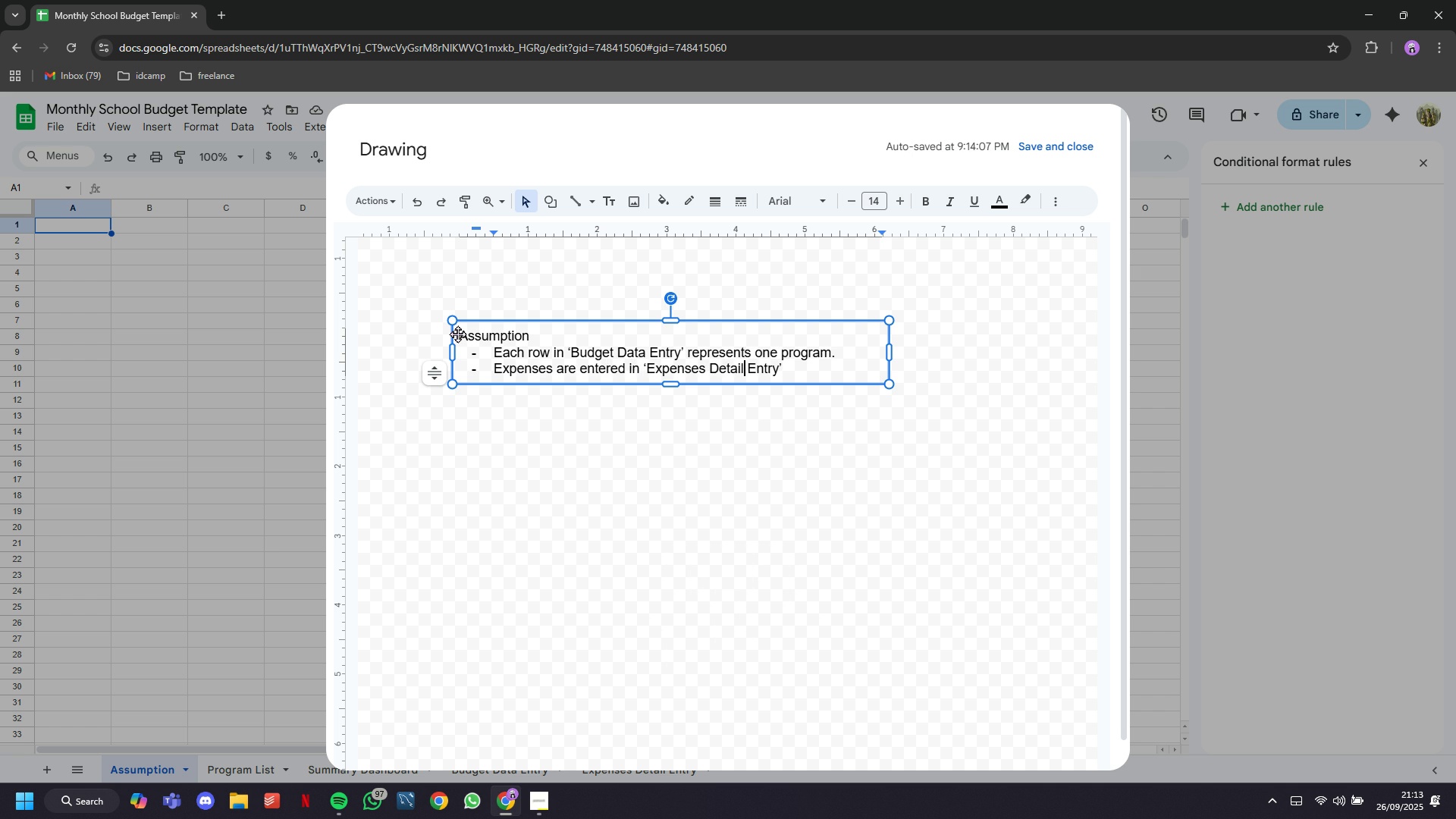 
key(ArrowRight)
 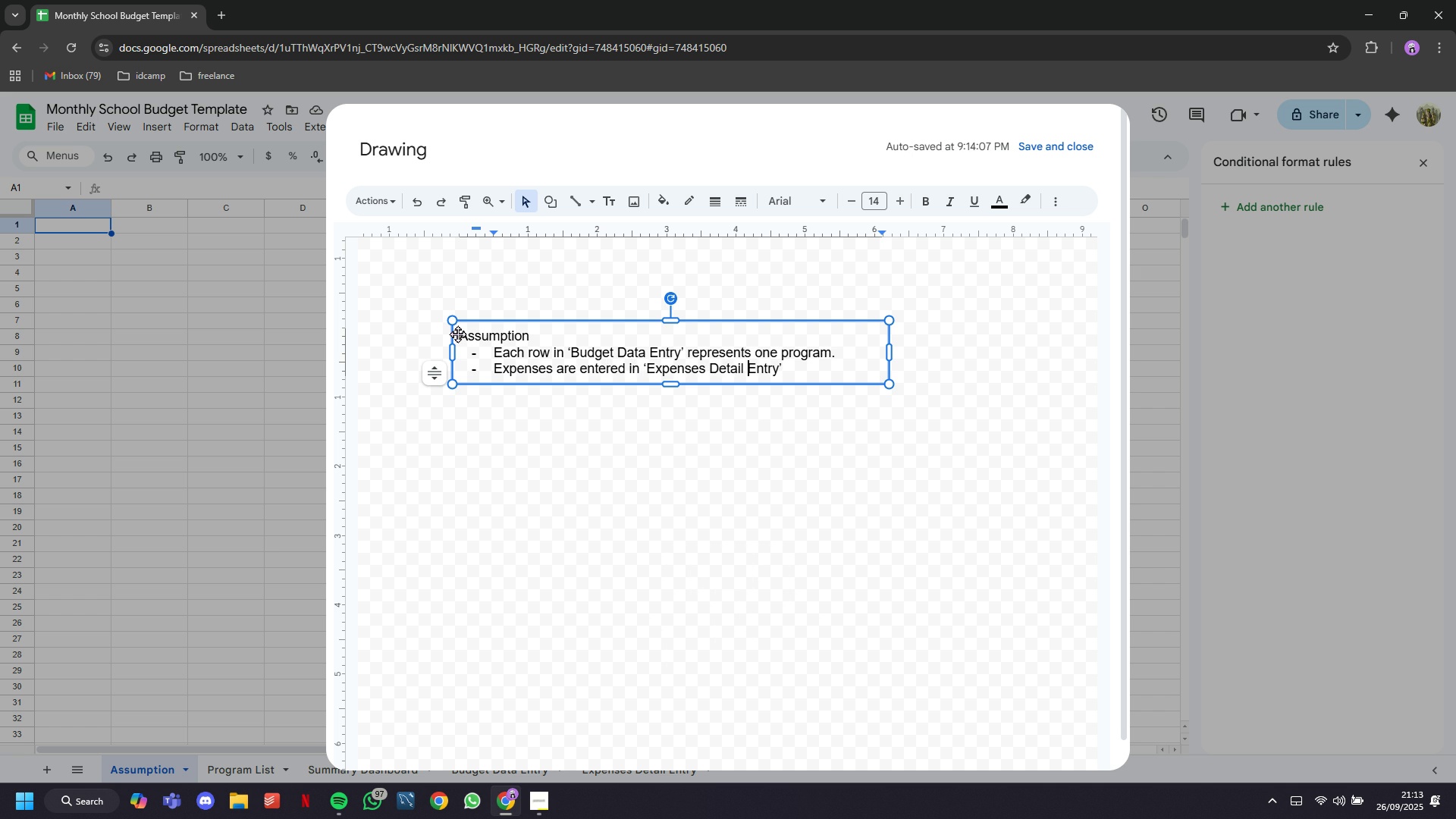 
key(ArrowRight)
 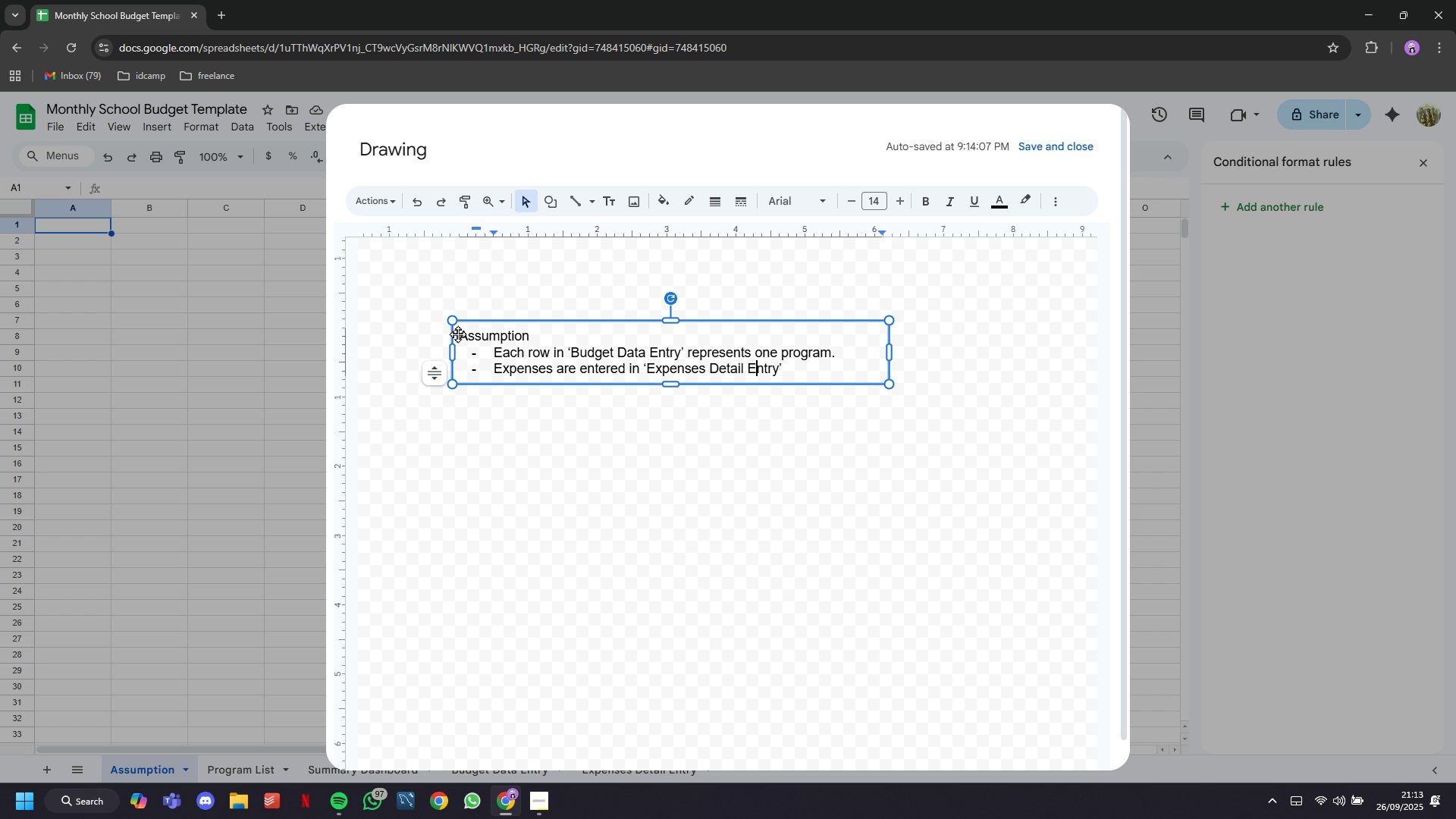 
key(ArrowRight)
 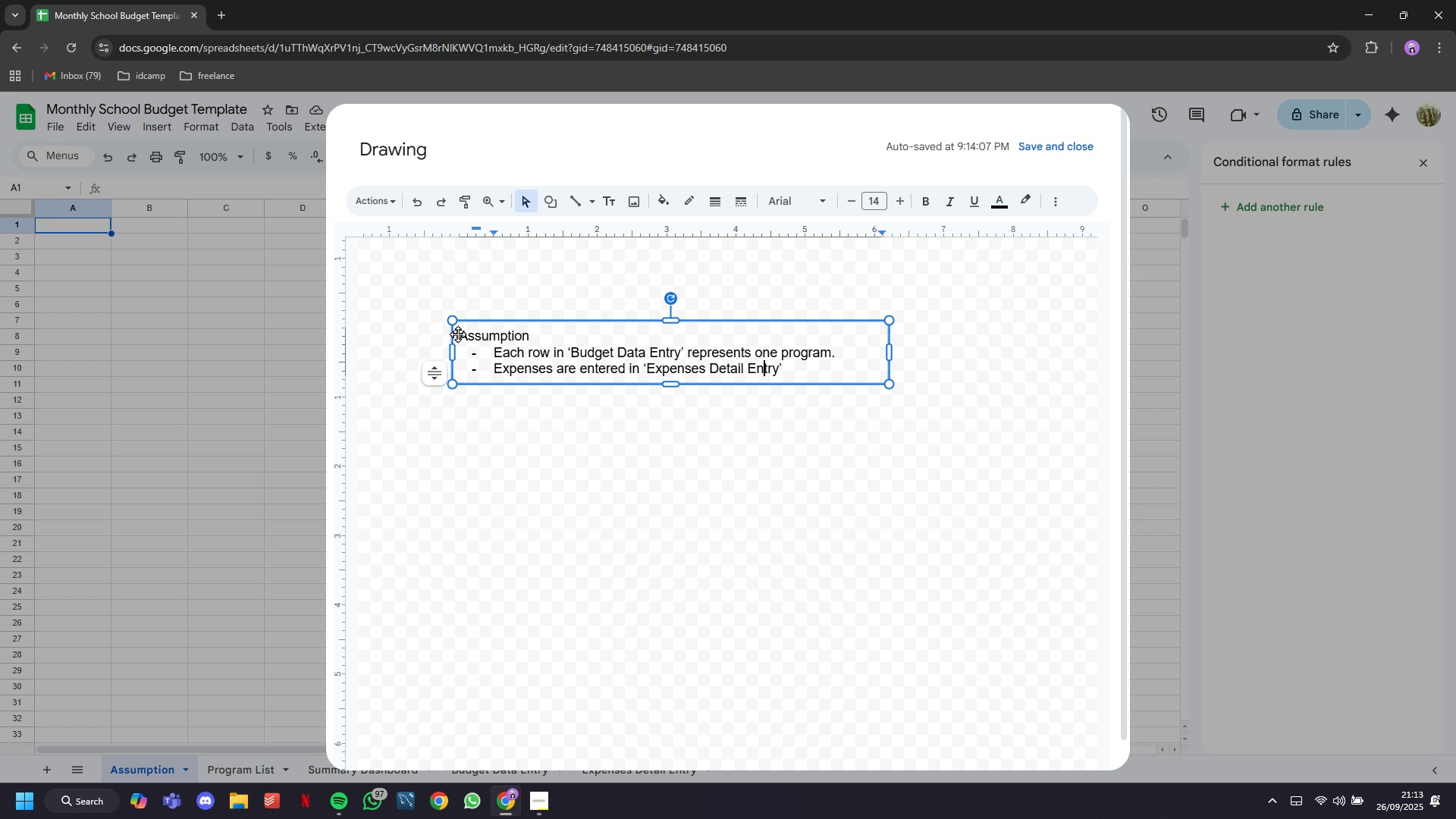 
key(ArrowRight)
 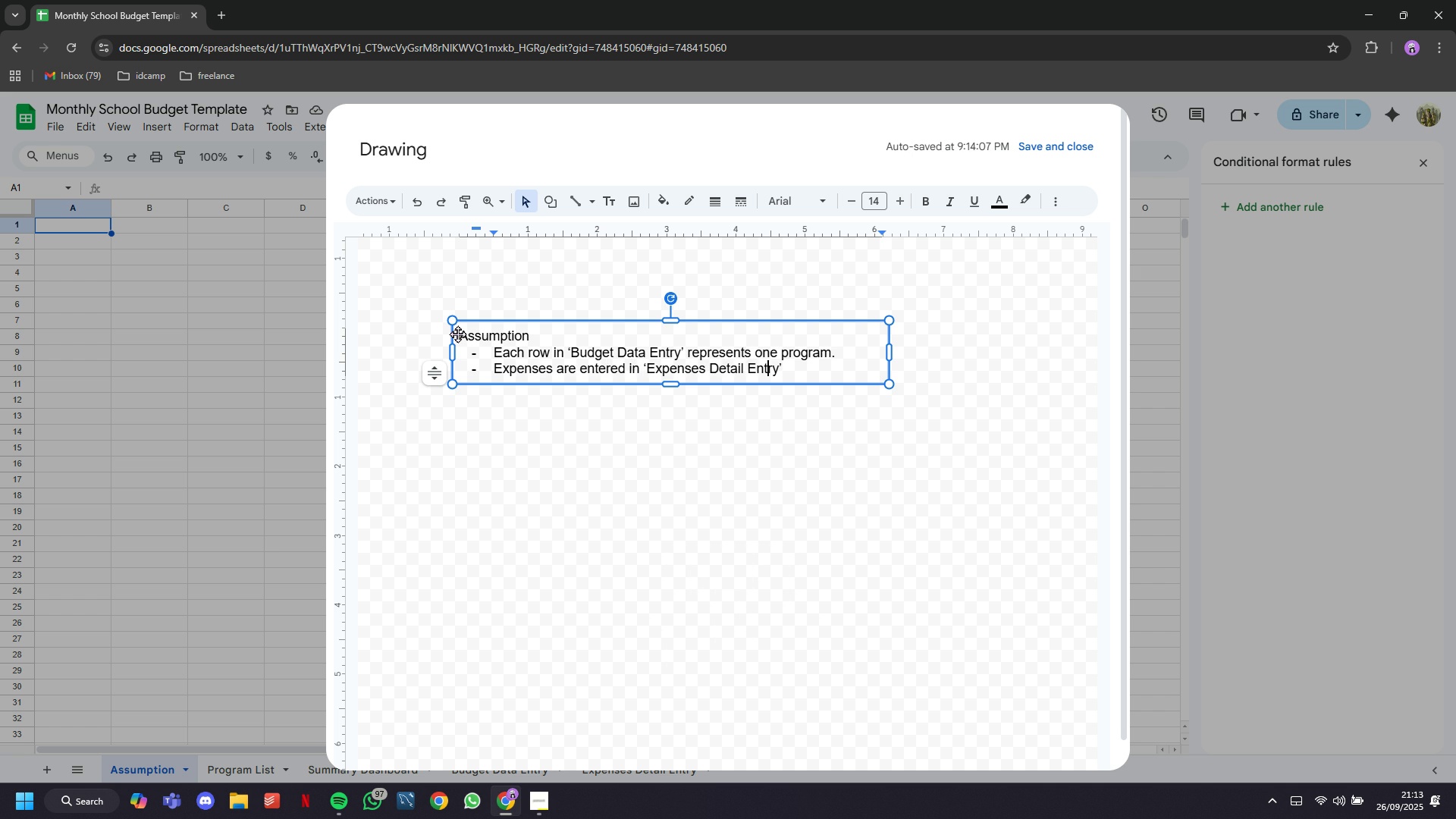 
key(ArrowRight)
 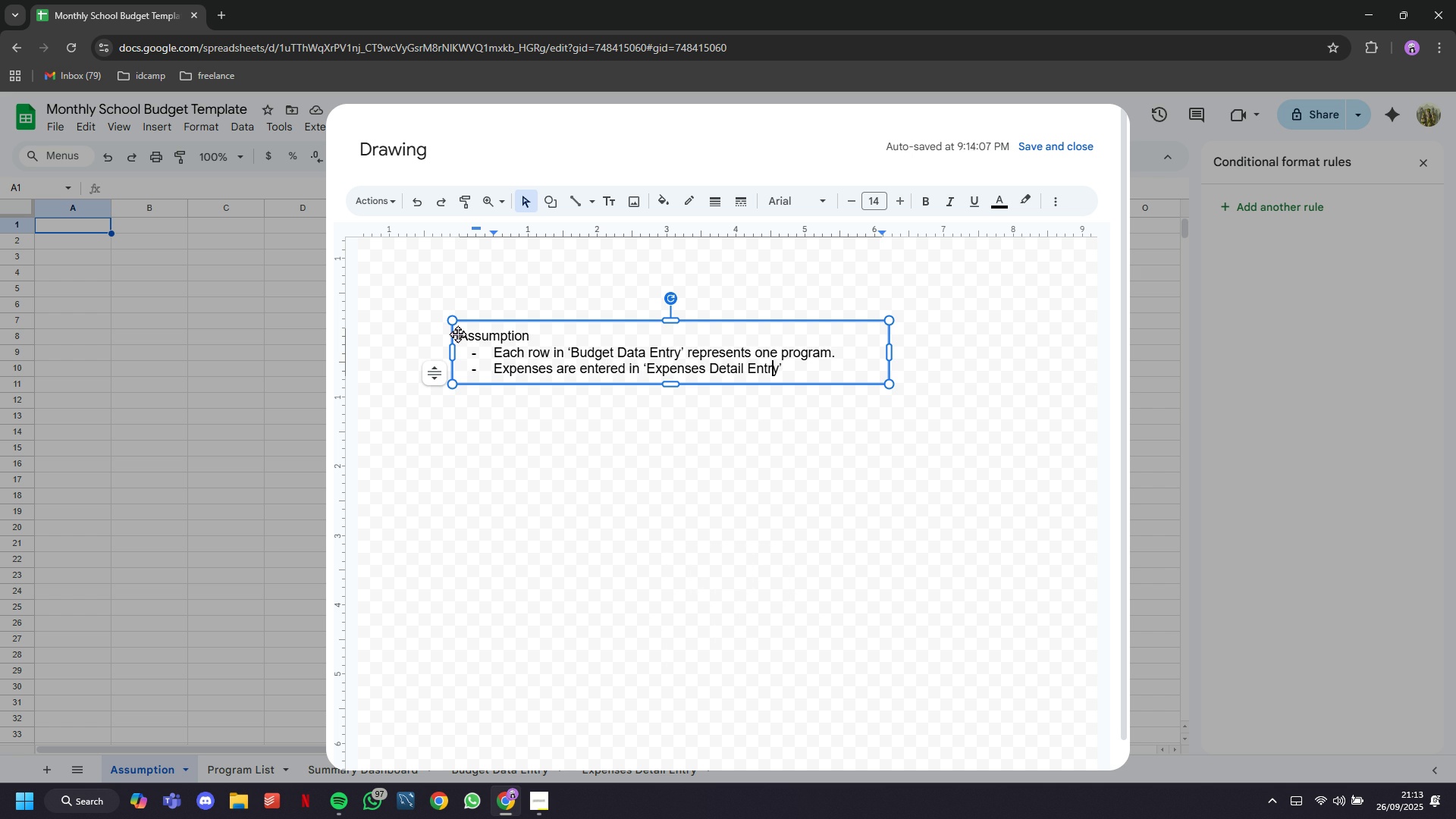 
key(ArrowRight)
 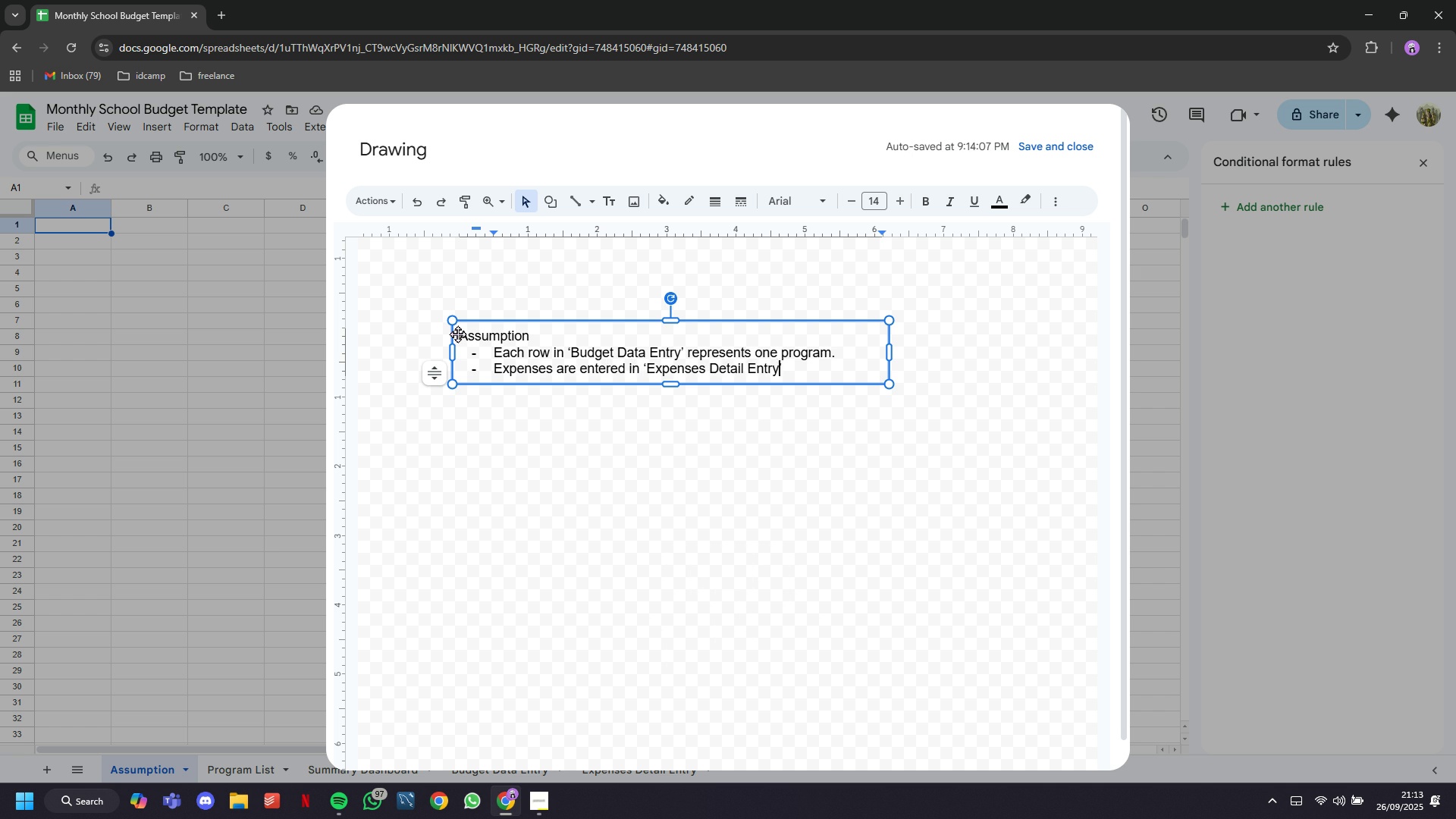 
key(ArrowRight)
 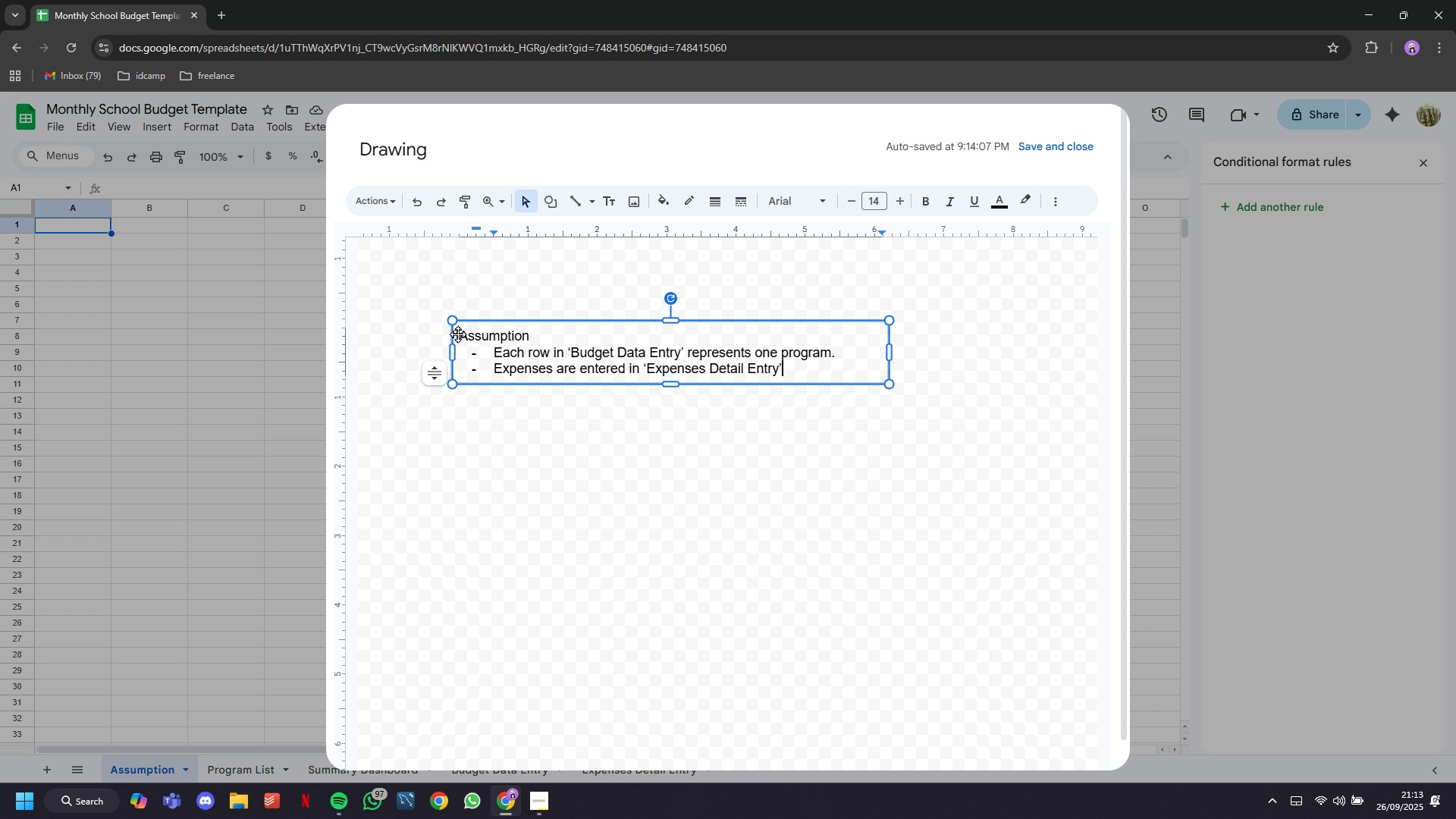 
key(ArrowRight)
 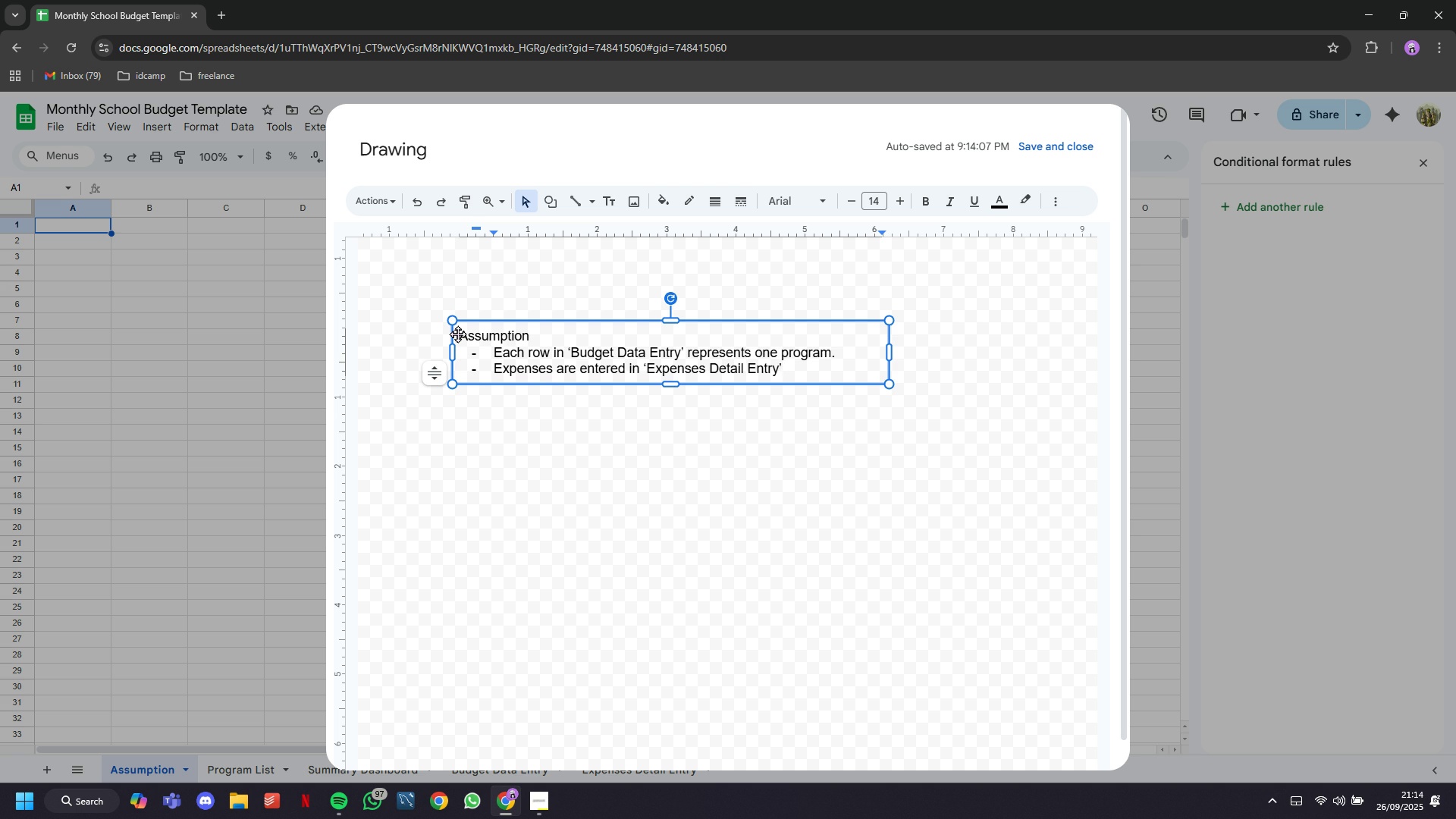 
wait(7.59)
 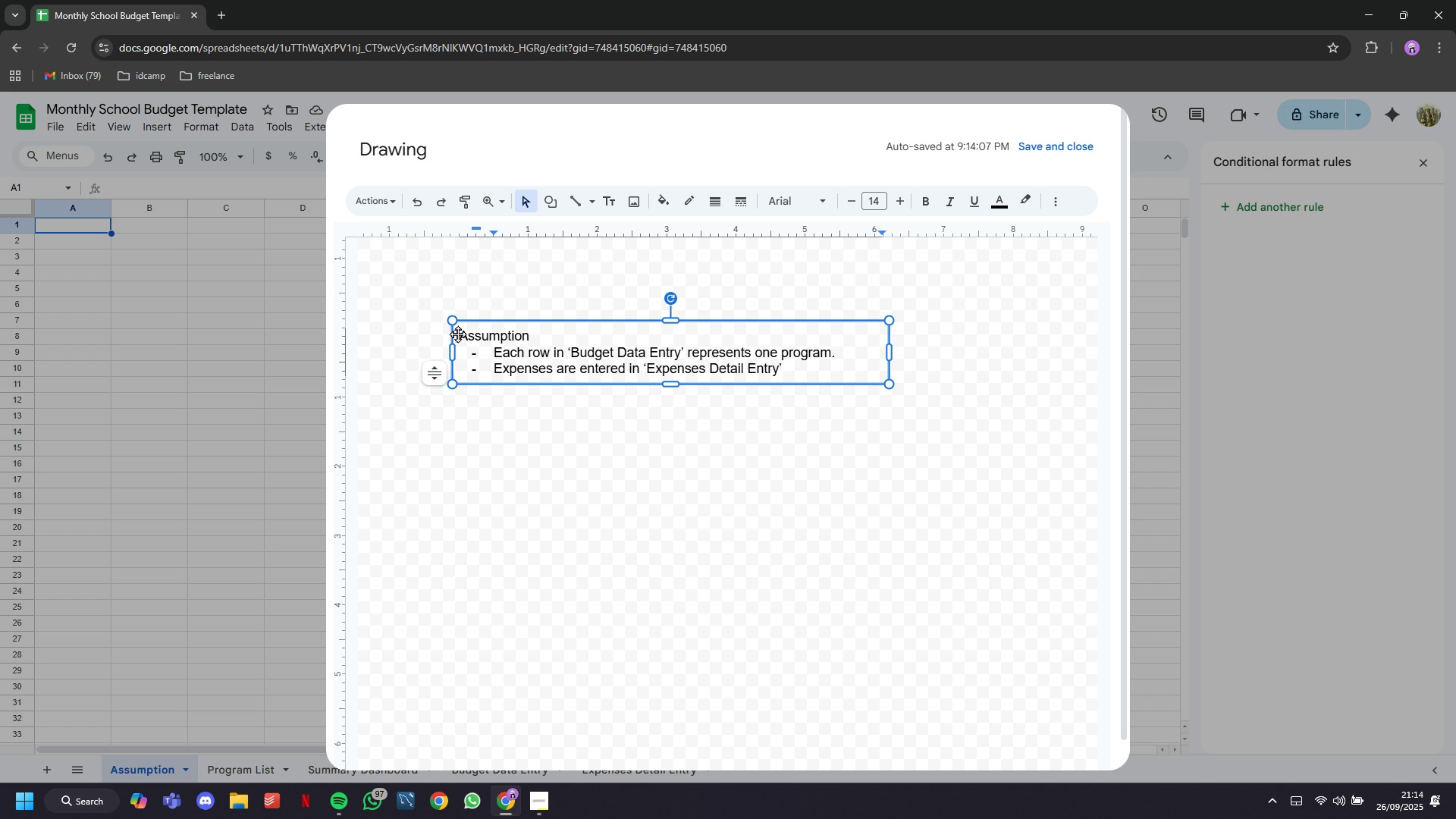 
key(Enter)
 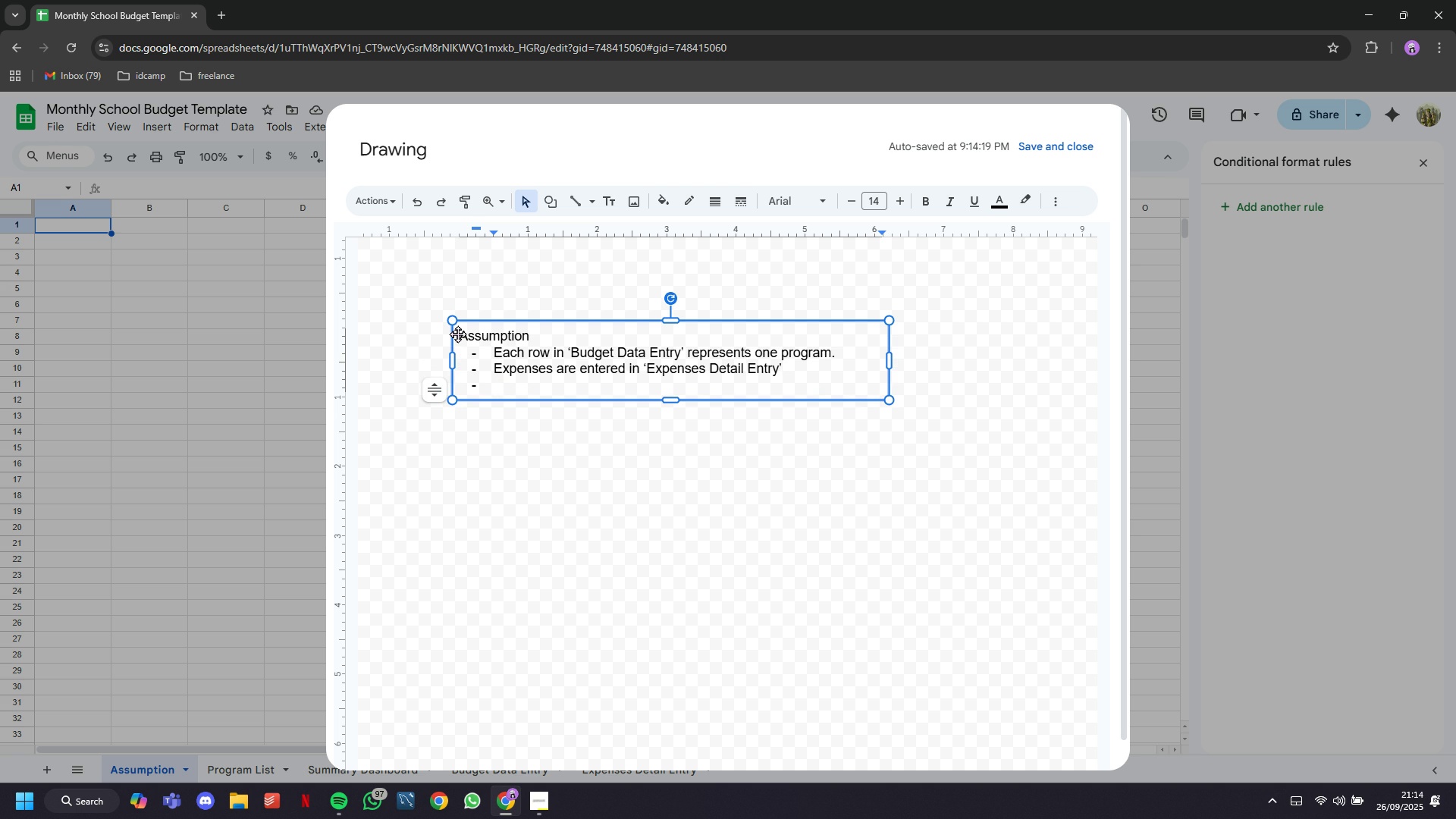 
type(Program names are controlled via)
 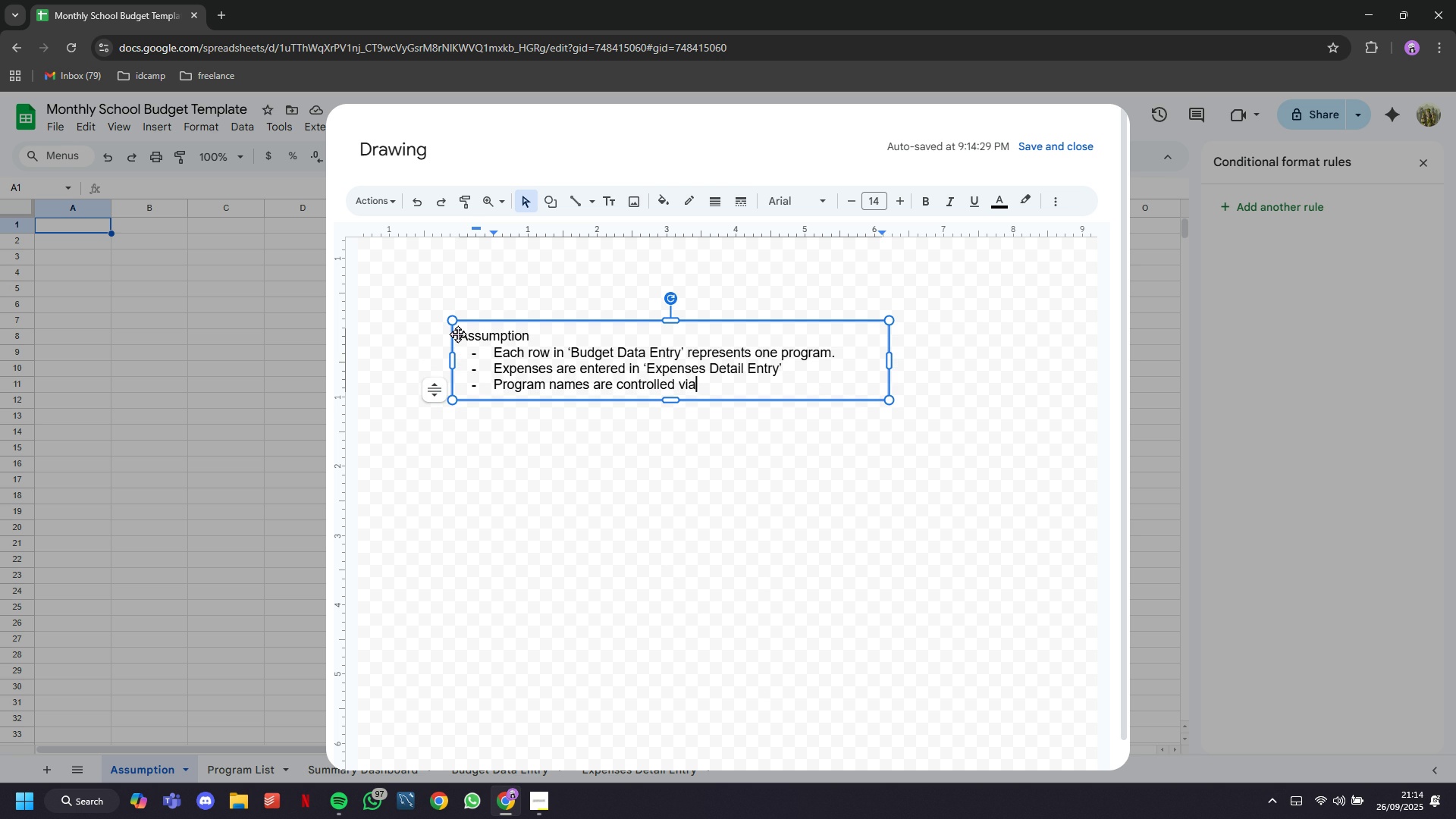 
wait(6.66)
 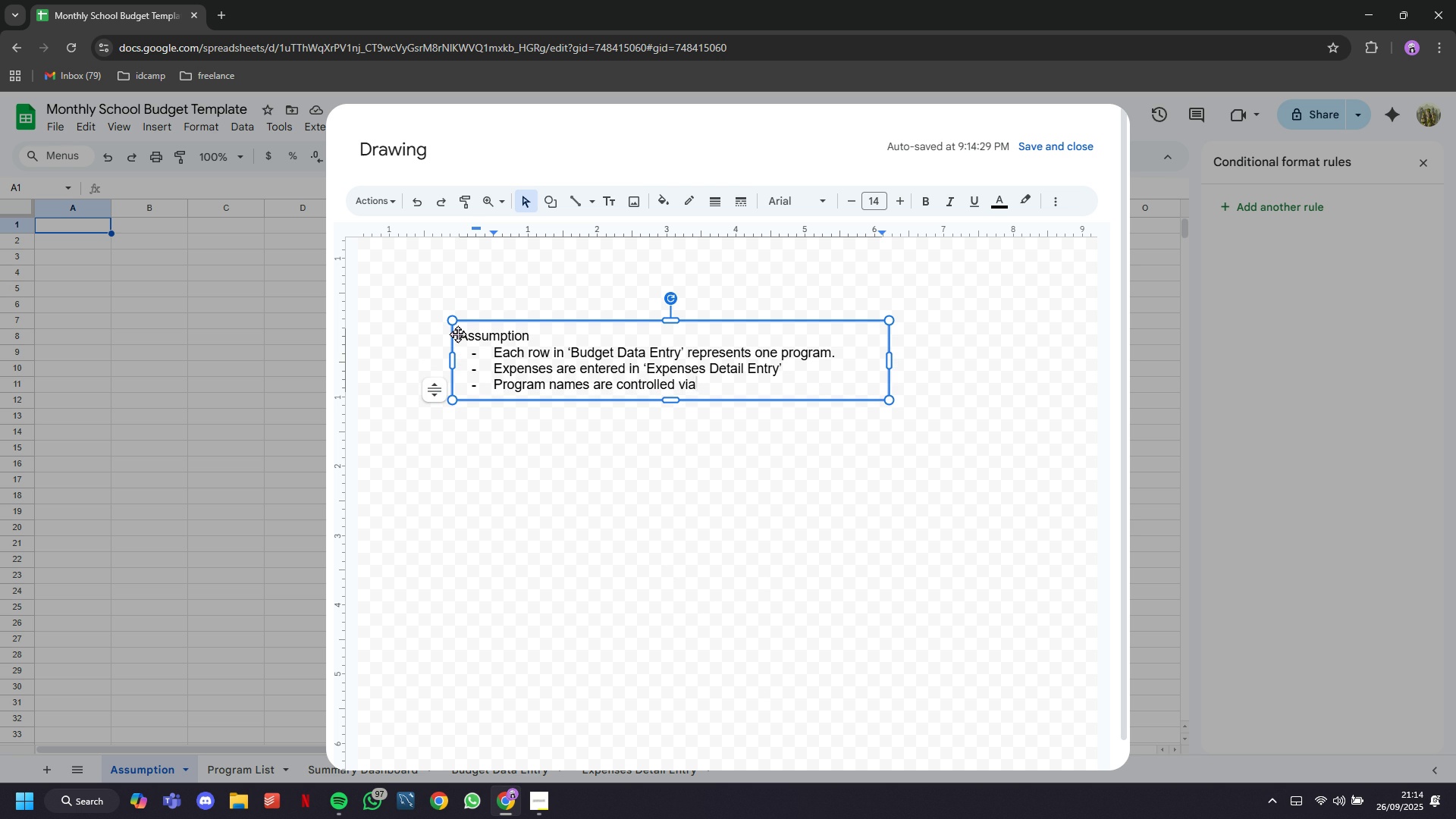 
type( Program l)
key(Backspace)
type(List. So, read)
key(Backspace)
key(Backspace)
key(Backspace)
key(Backspace)
type(add/remove it here.)
 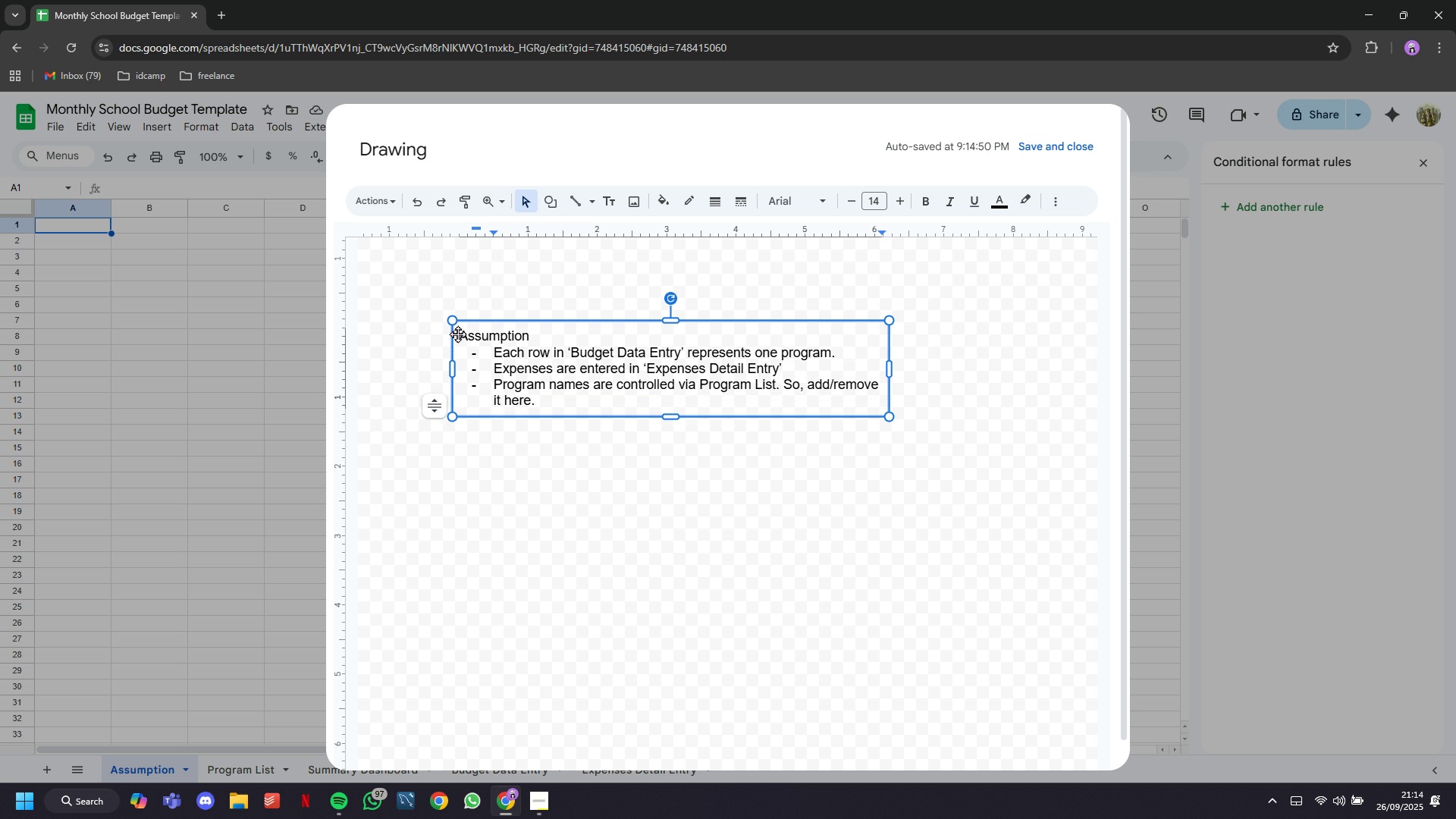 
key(Enter)
 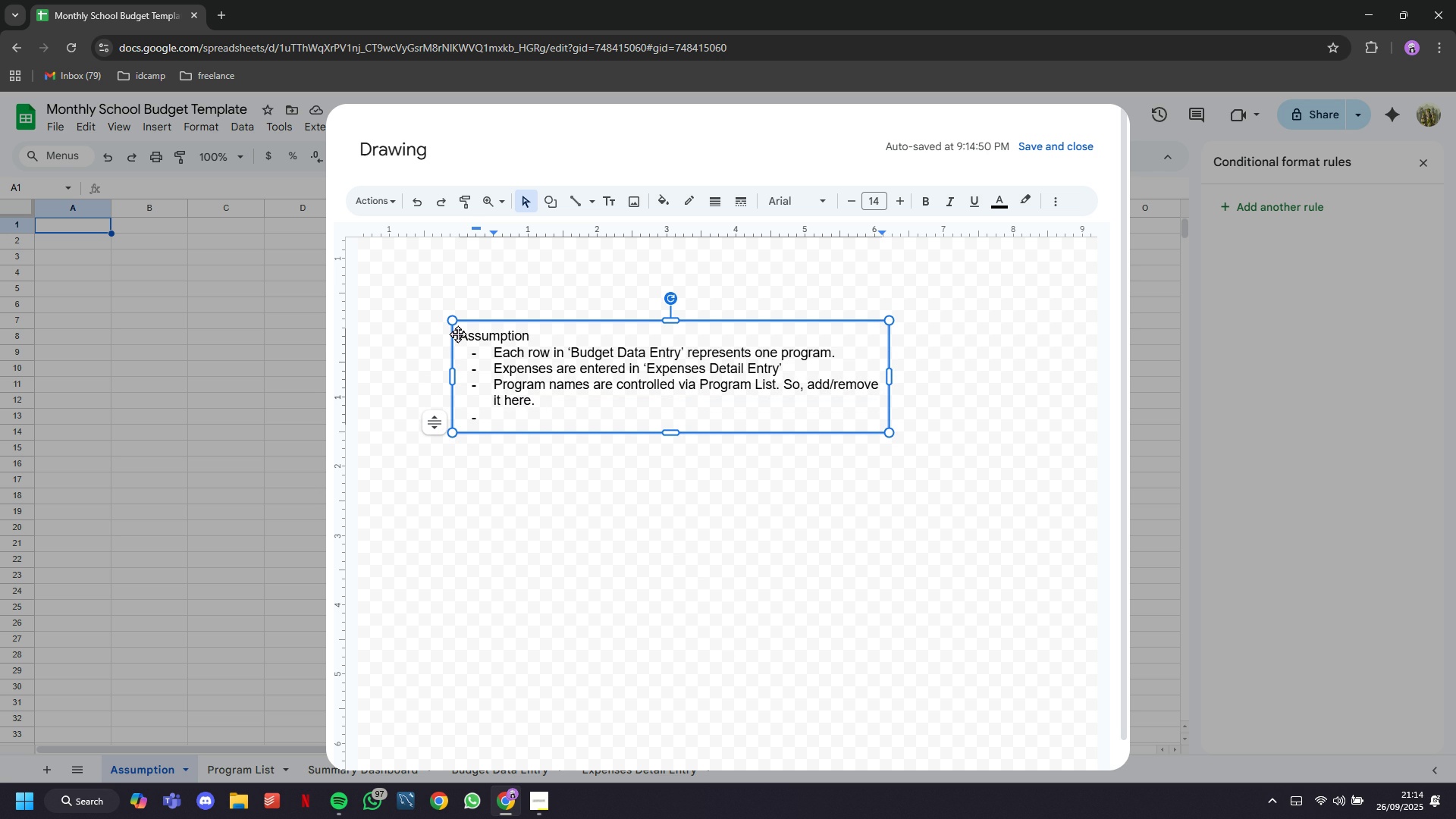 
wait(8.56)
 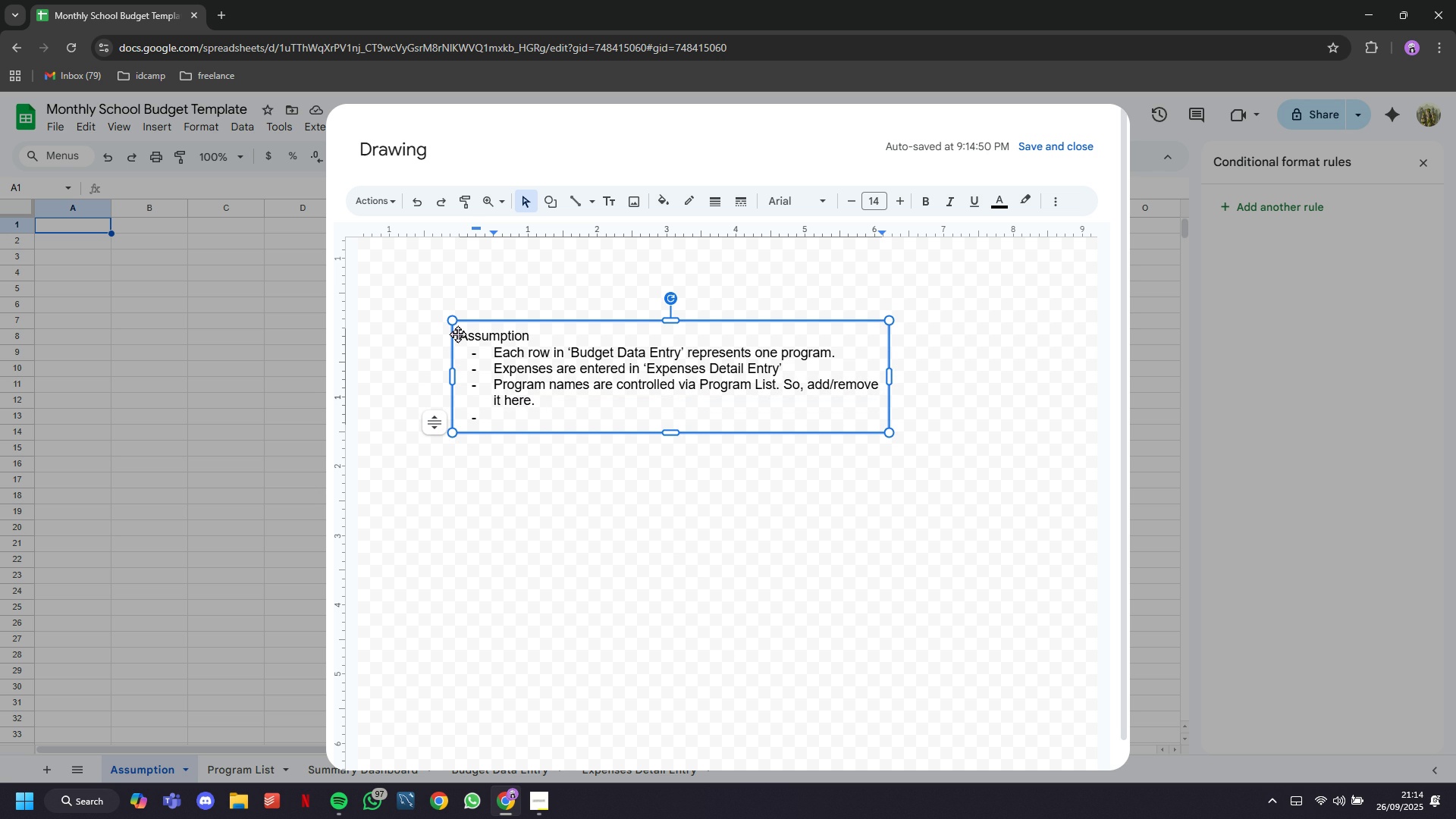 
key(ArrowLeft)
 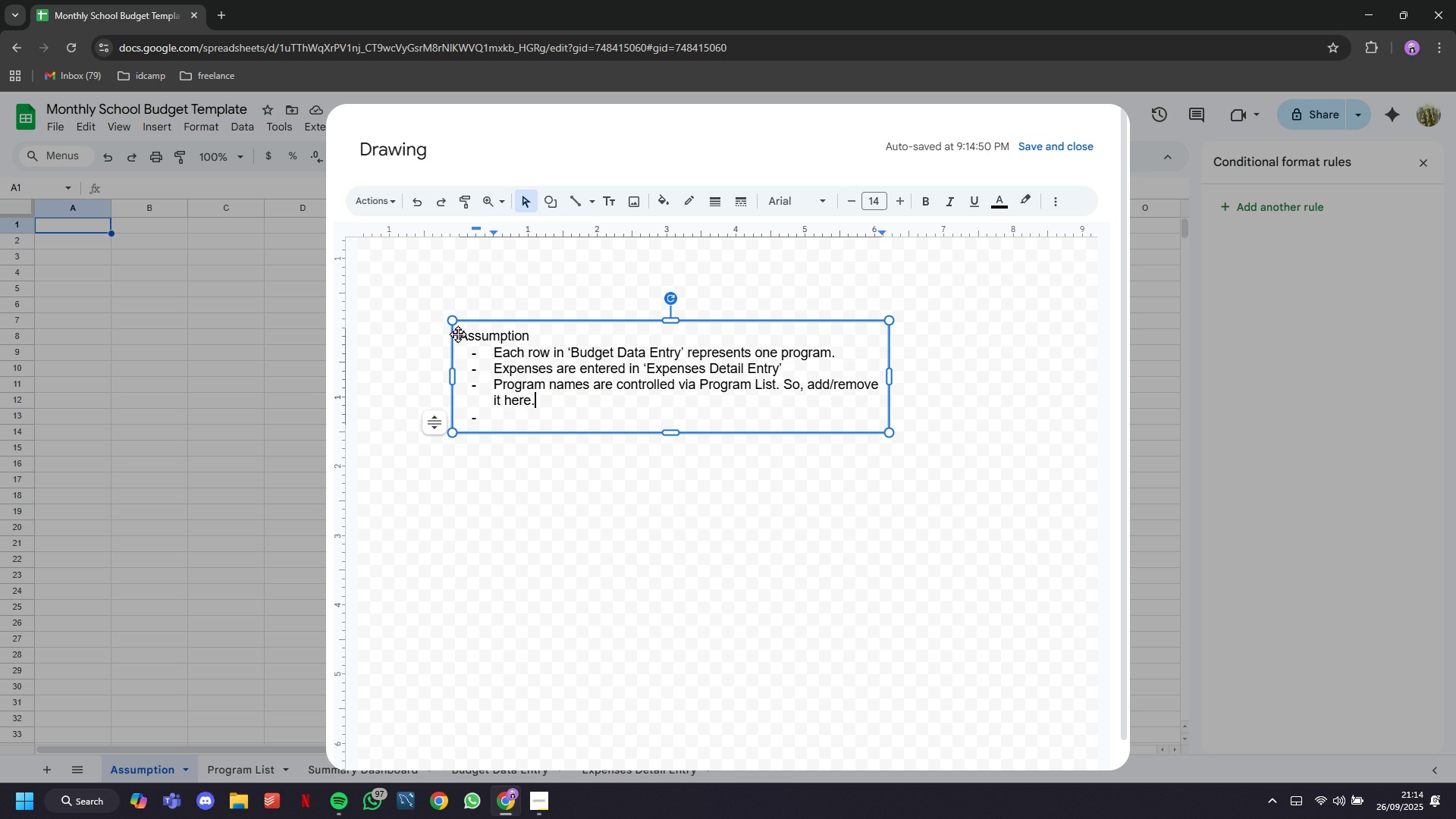 
key(ArrowUp)
 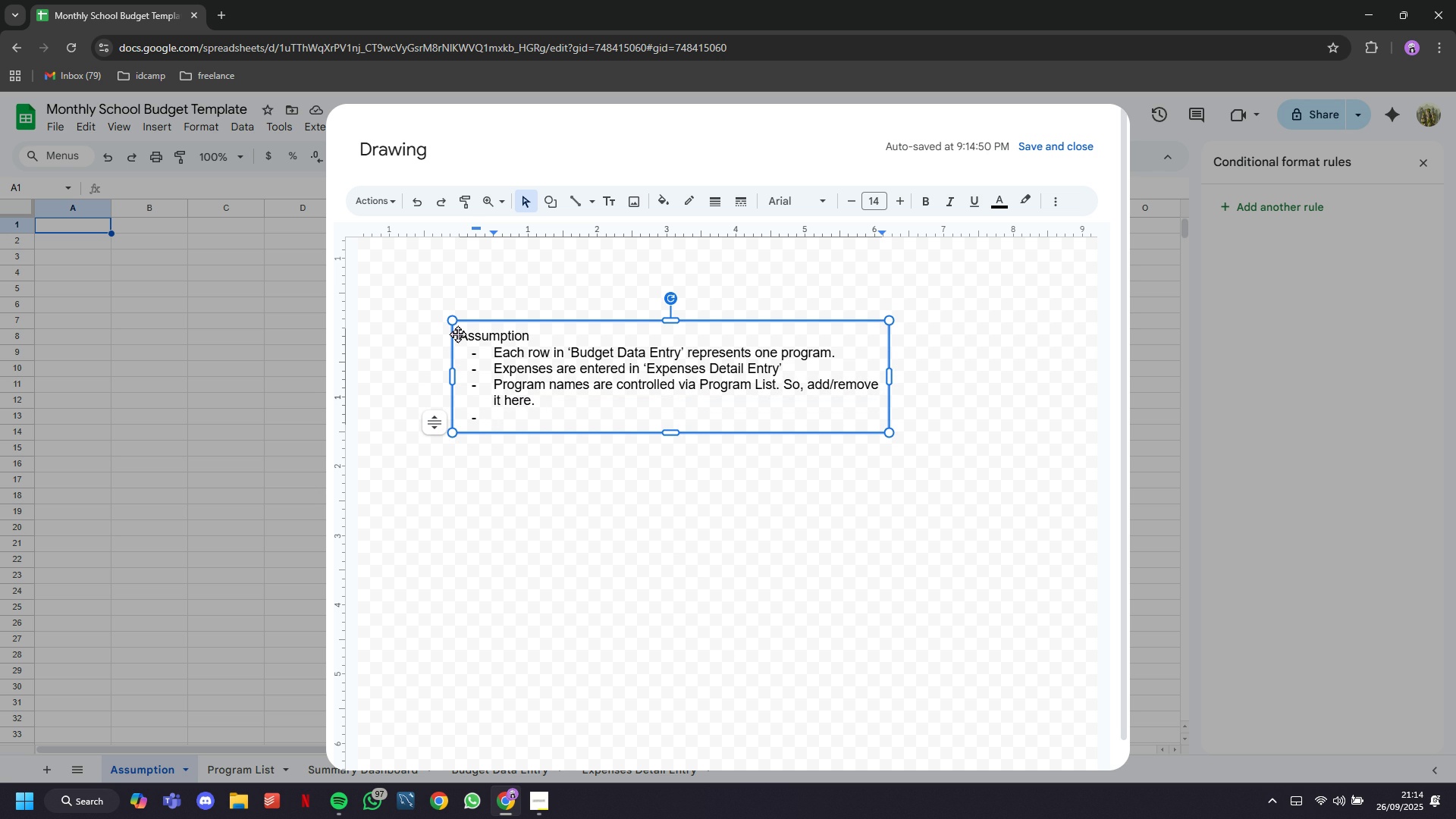 
key(ArrowDown)
 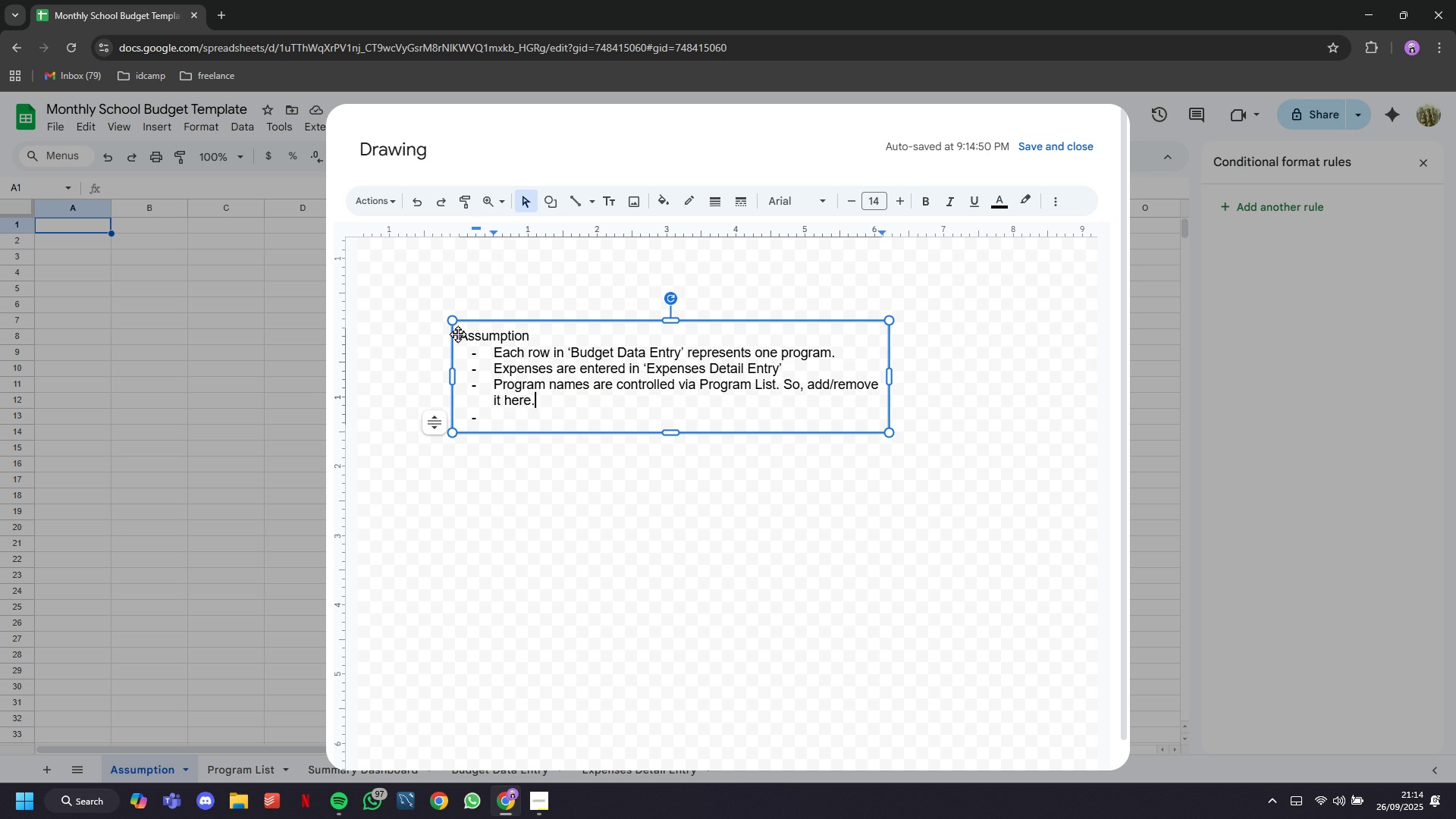 
type( Other sheets update u)
key(Backspace)
type(automaf)
key(Backspace)
type(tically.)
 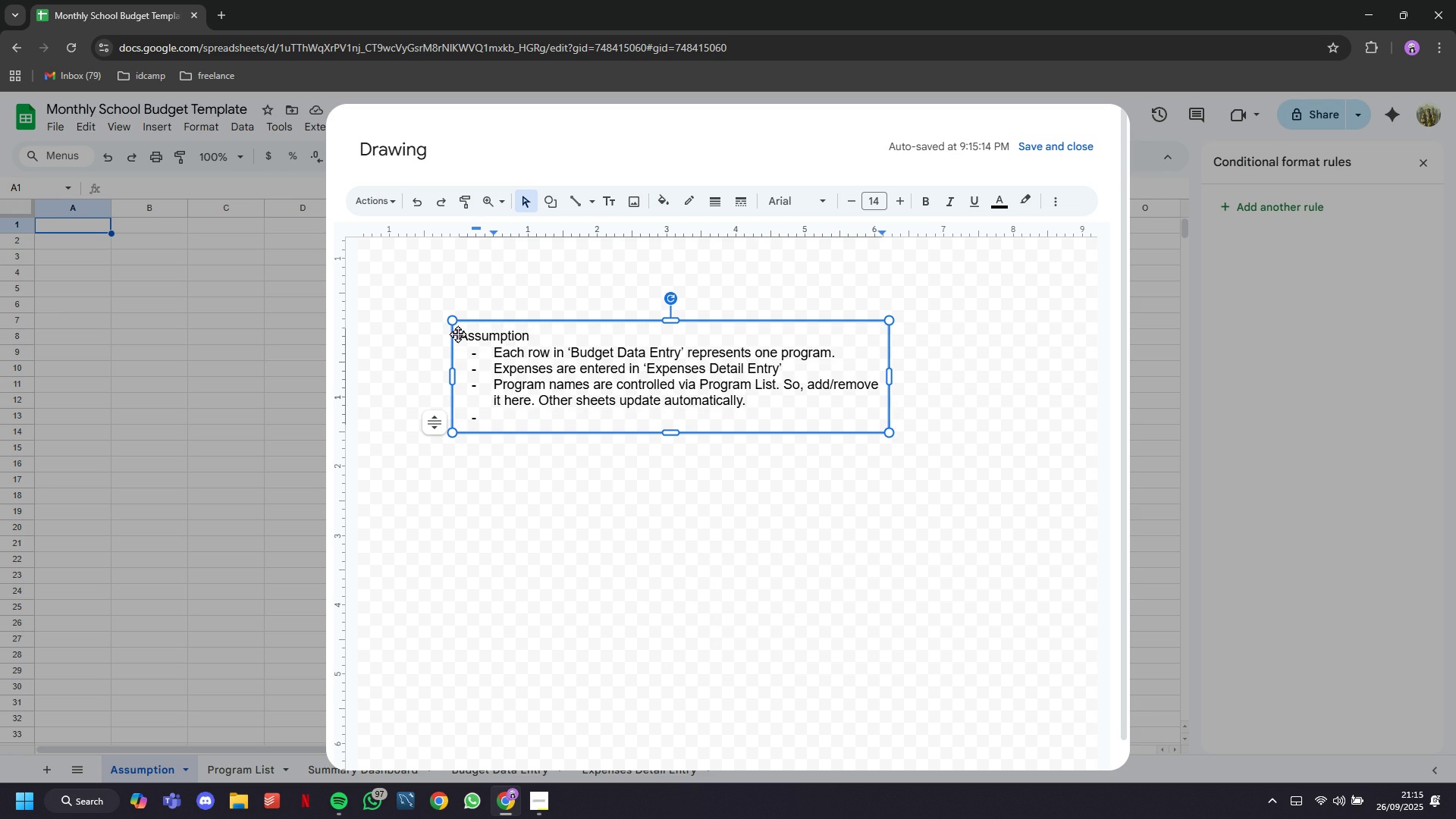 
key(Enter)
 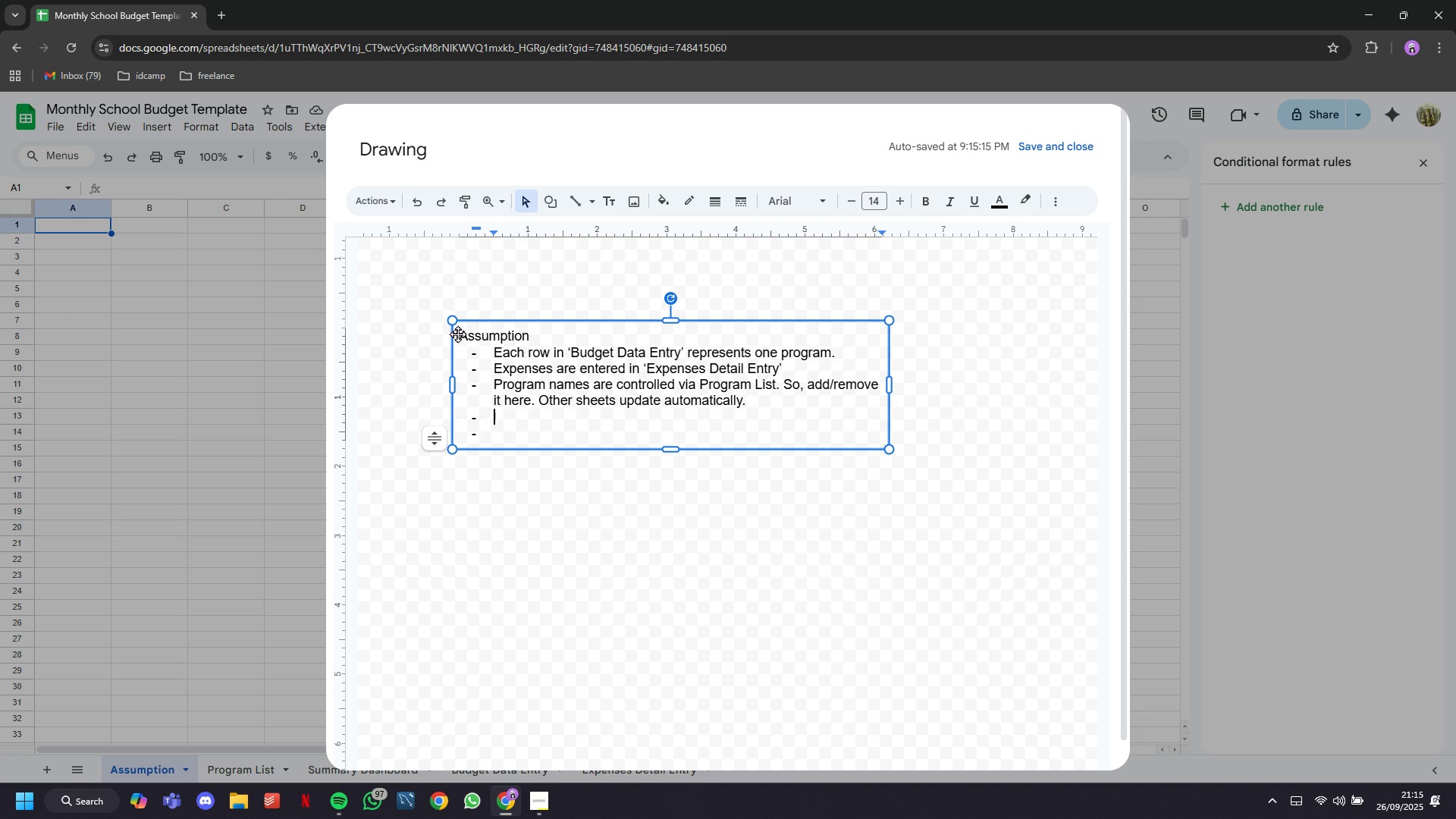 
key(ArrowDown)
 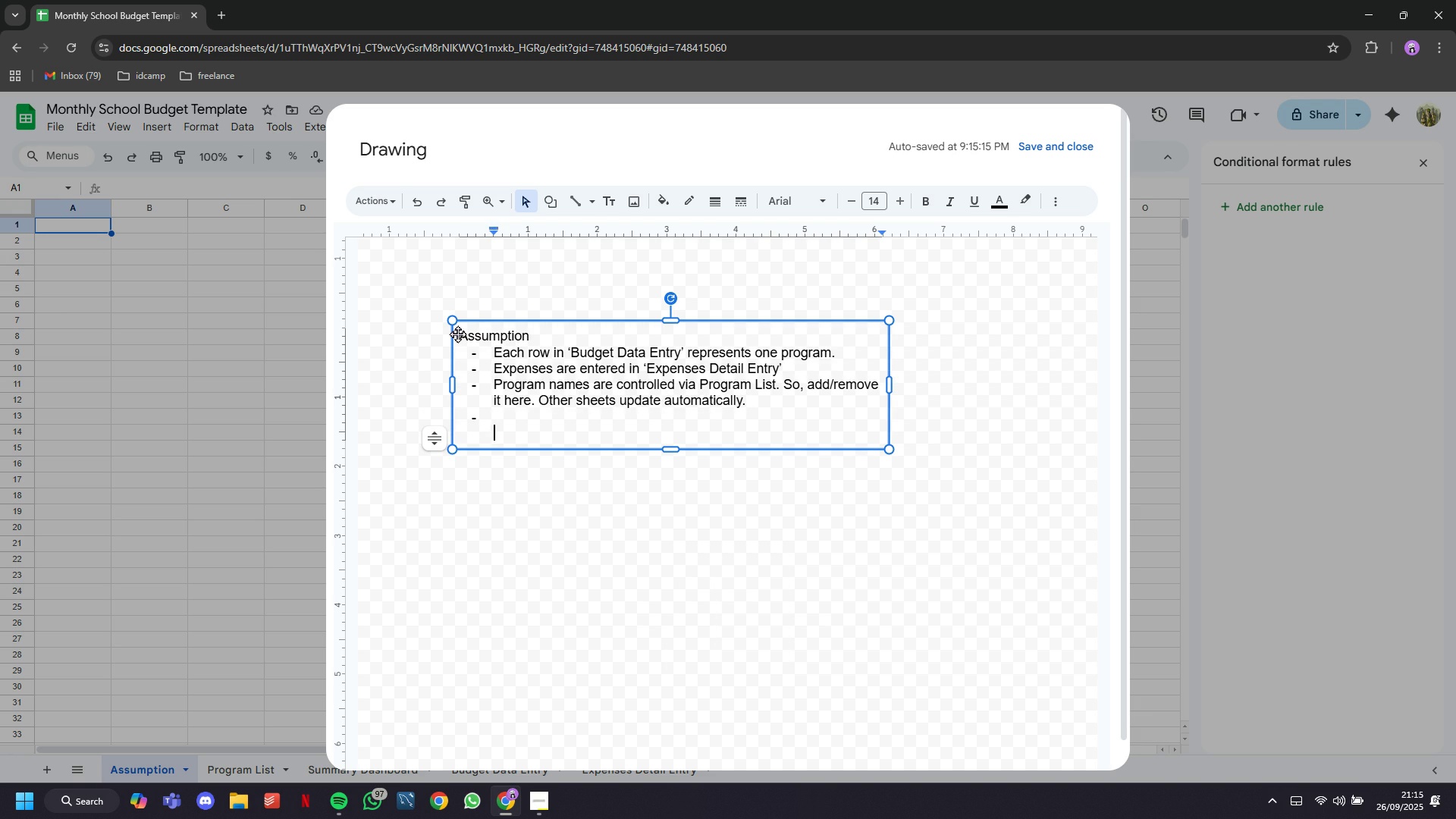 
key(Backspace)
 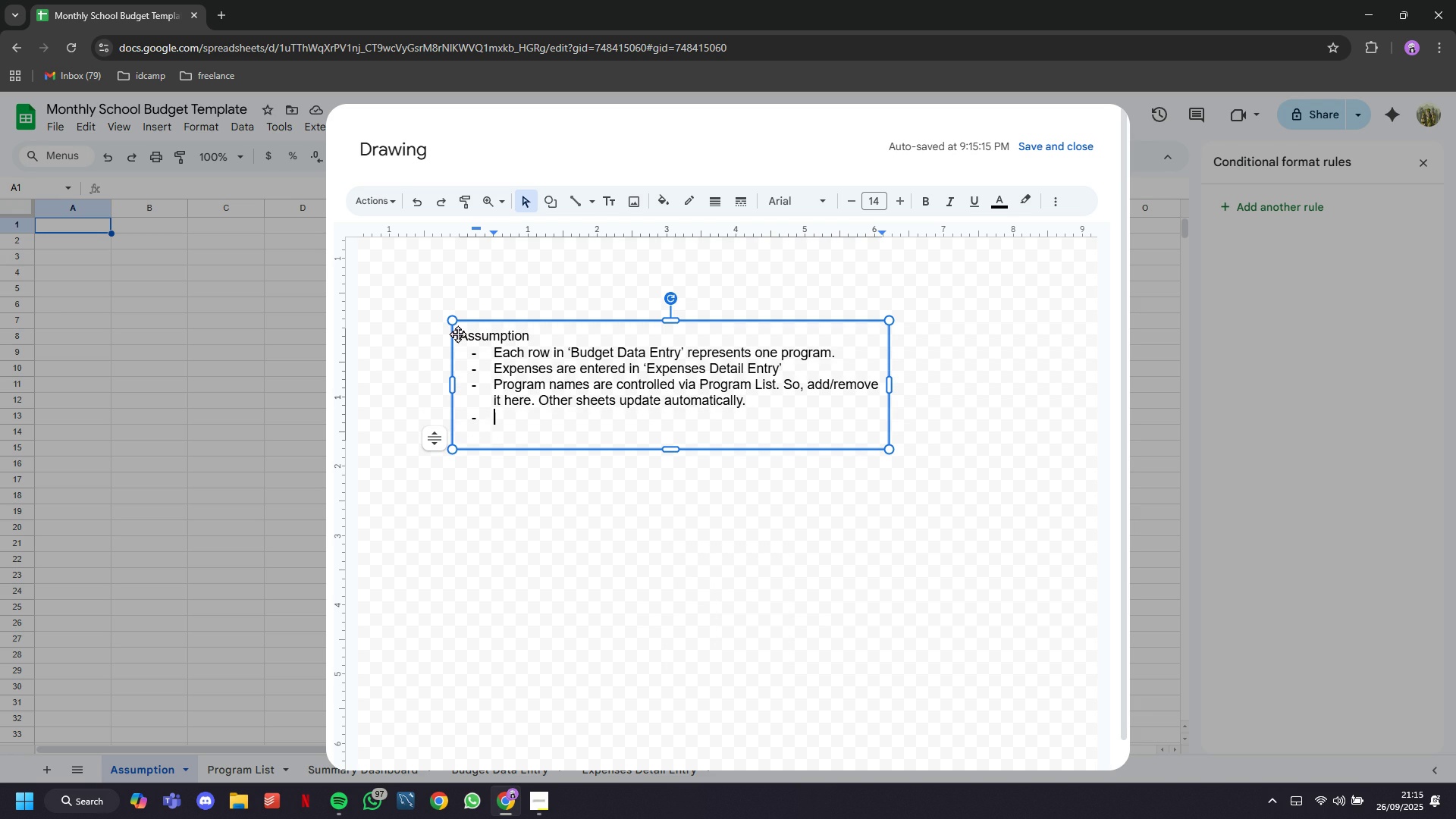 
key(ArrowUp)
 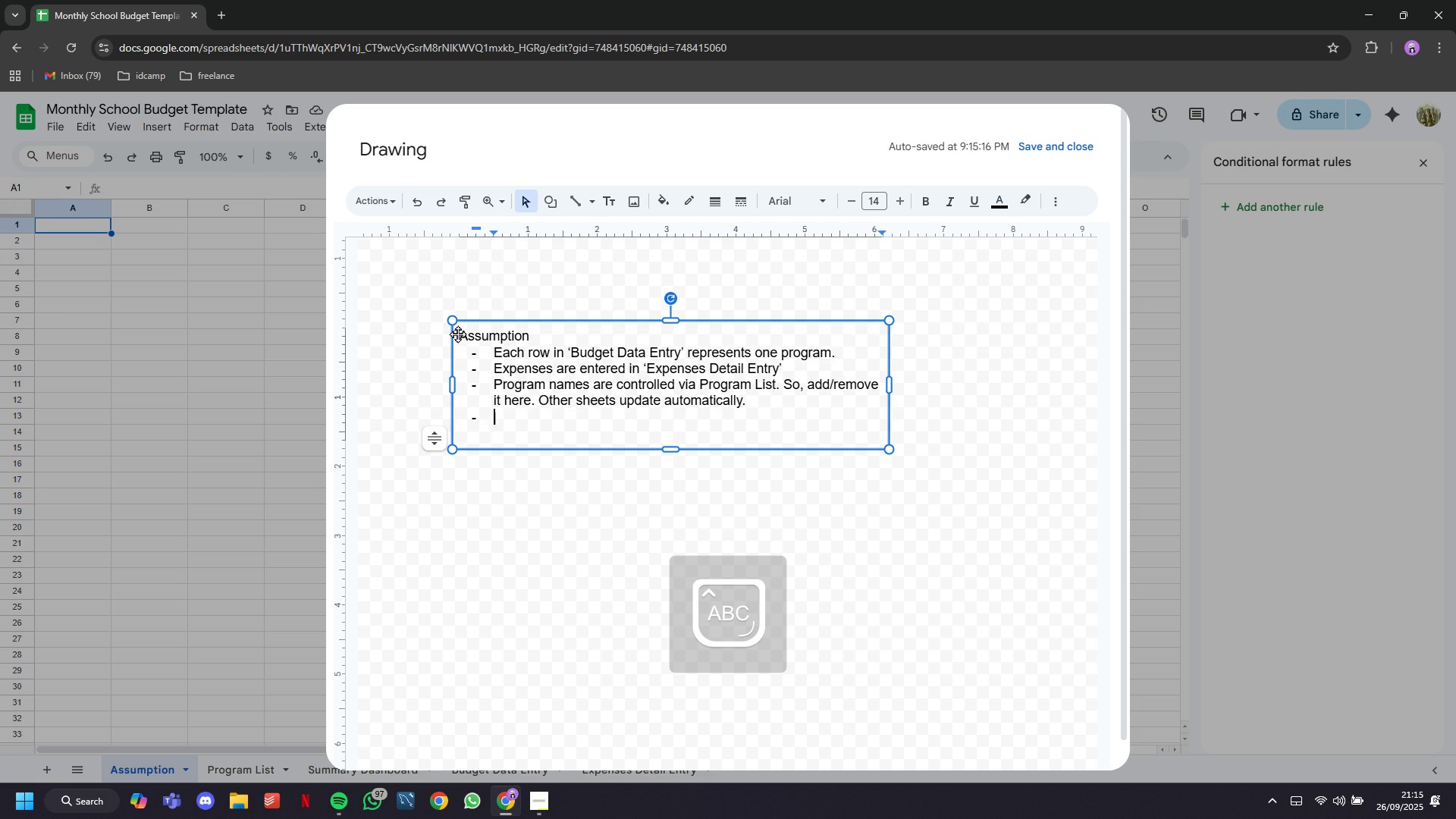 
type(Remaining Funds = Budget + Grant Budget - Expenses)